 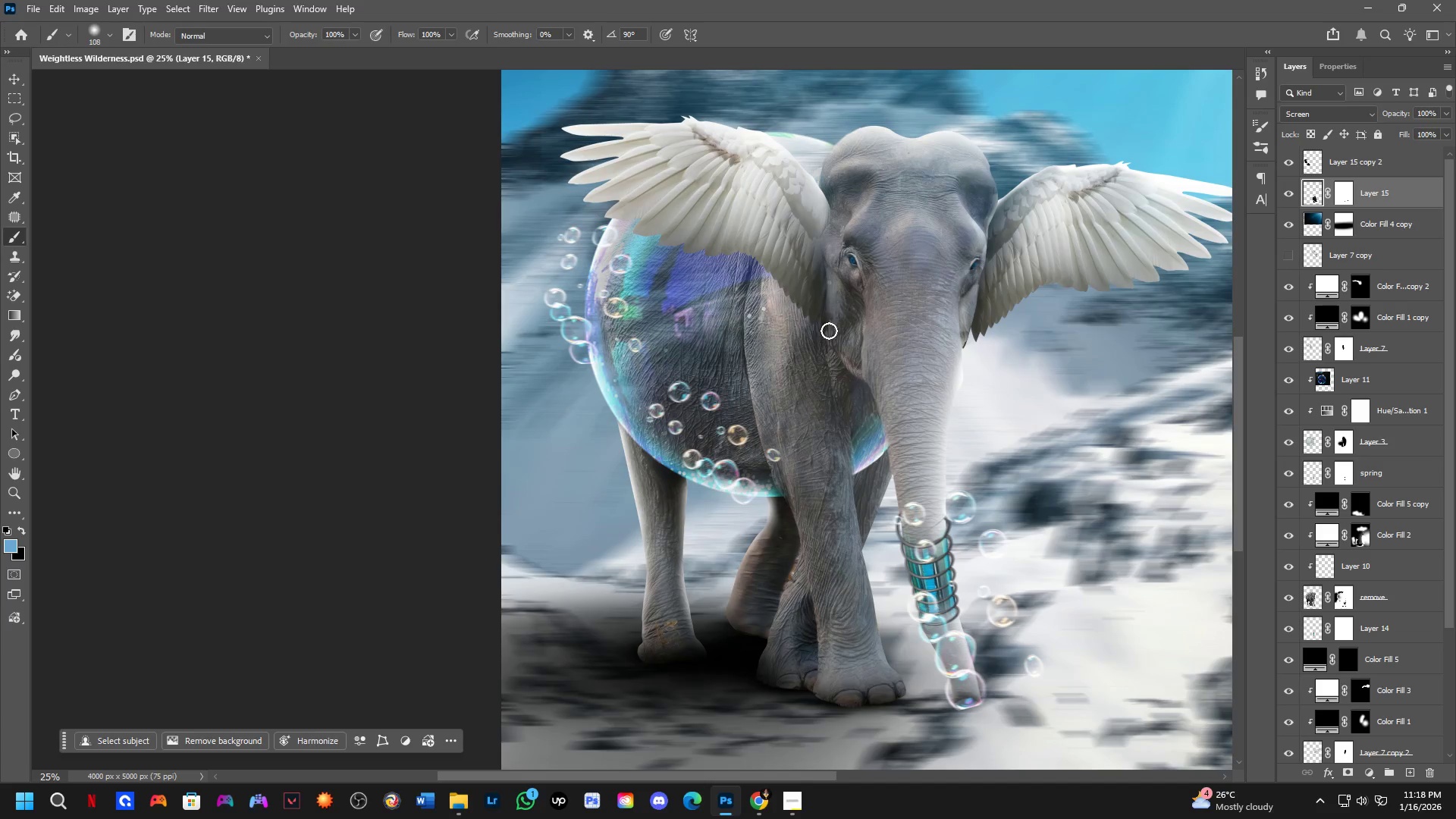 
key(Shift+ShiftLeft)
 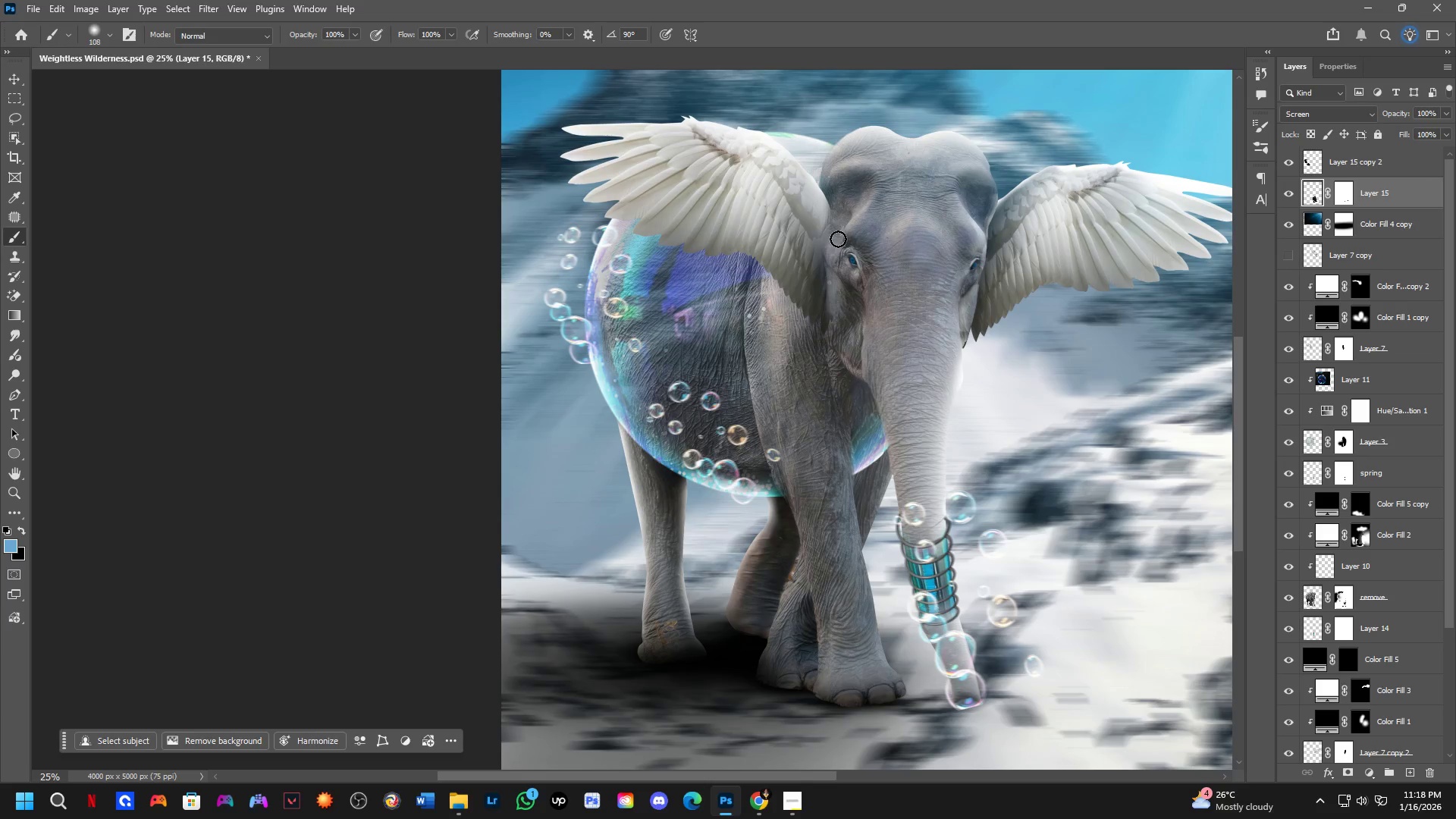 
scroll: coordinate [785, 405], scroll_direction: up, amount: 2.0
 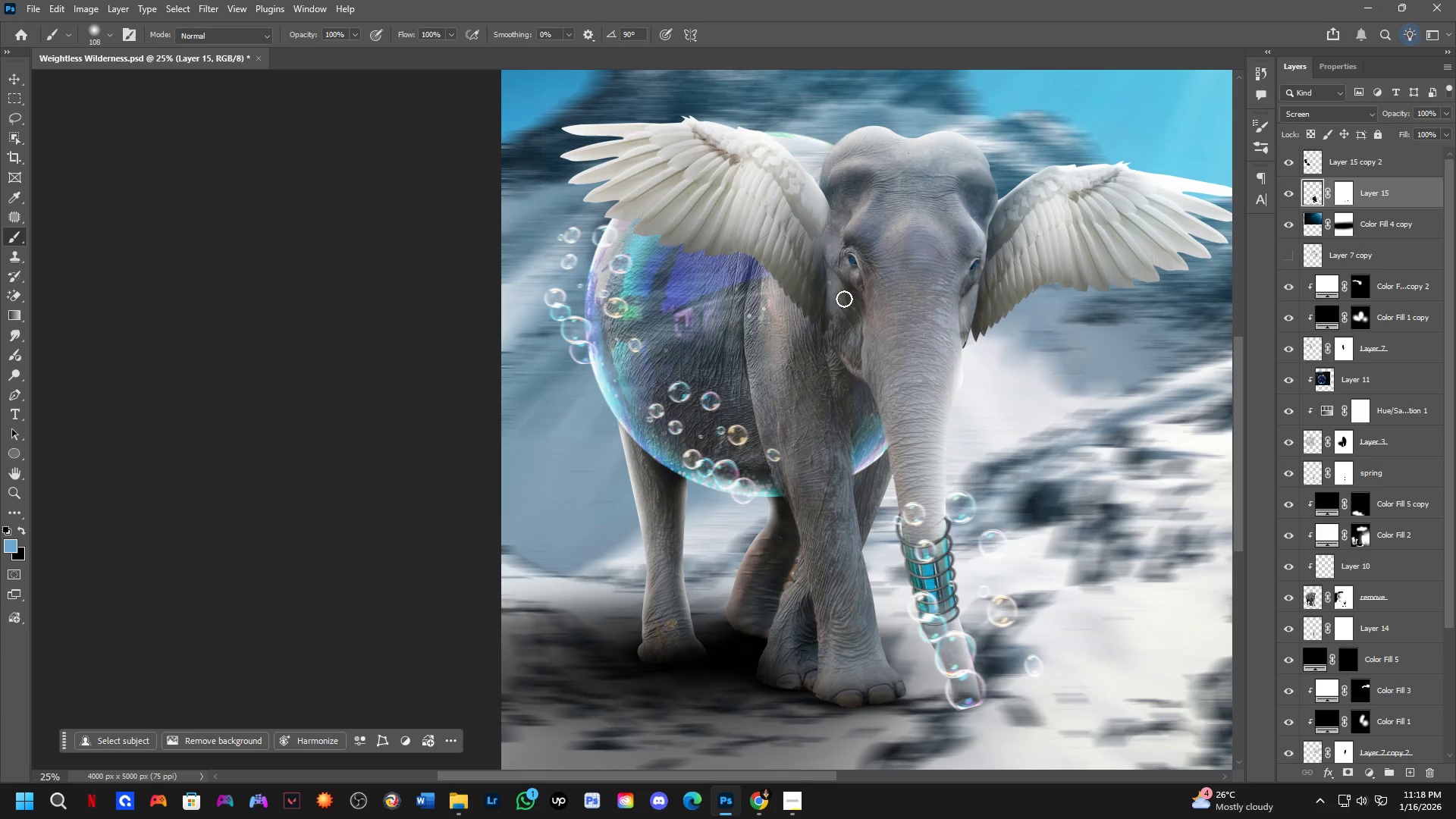 
hold_key(key=Space, duration=0.91)
 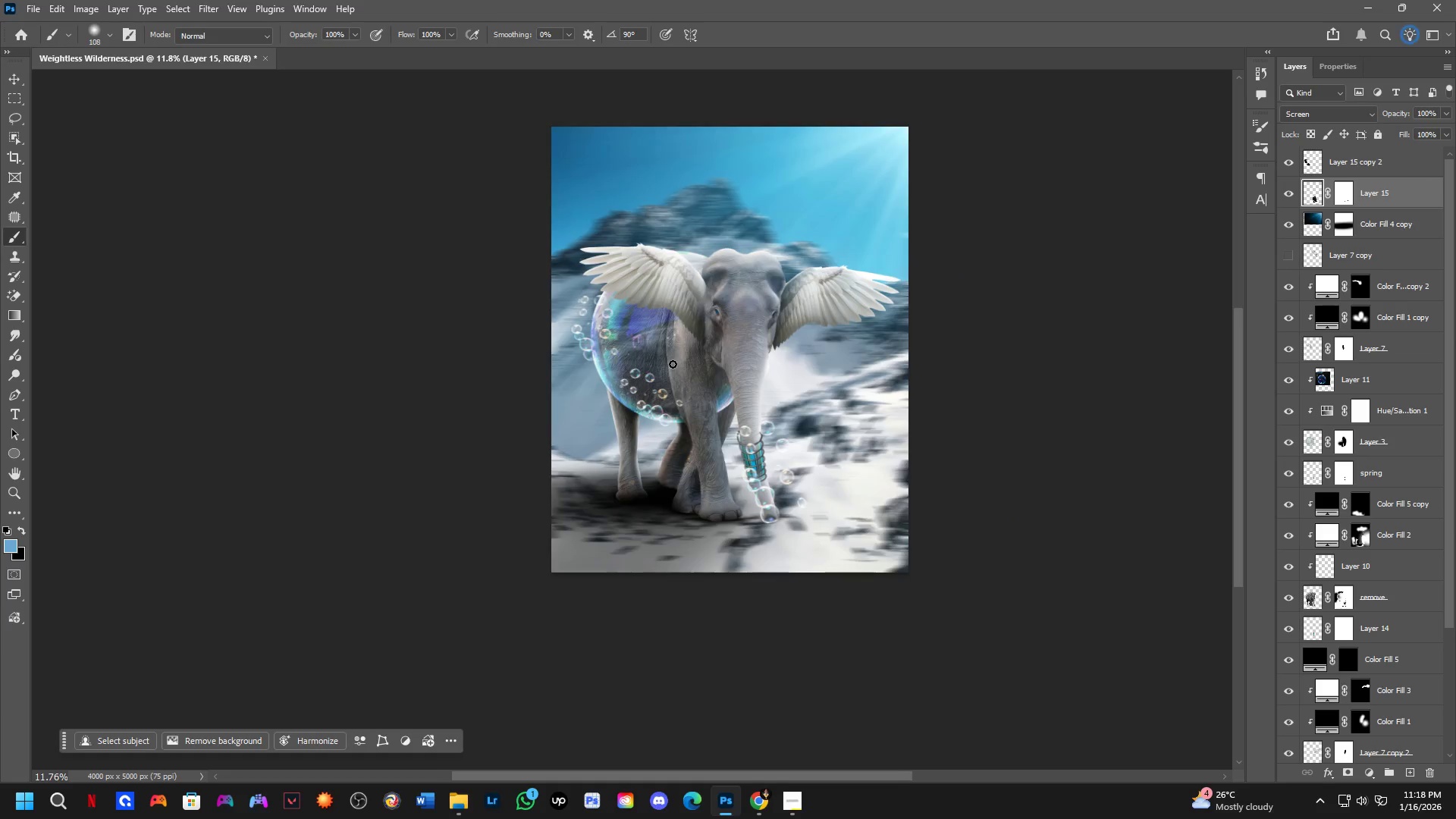 
left_click_drag(start_coordinate=[769, 278], to_coordinate=[676, 324])
 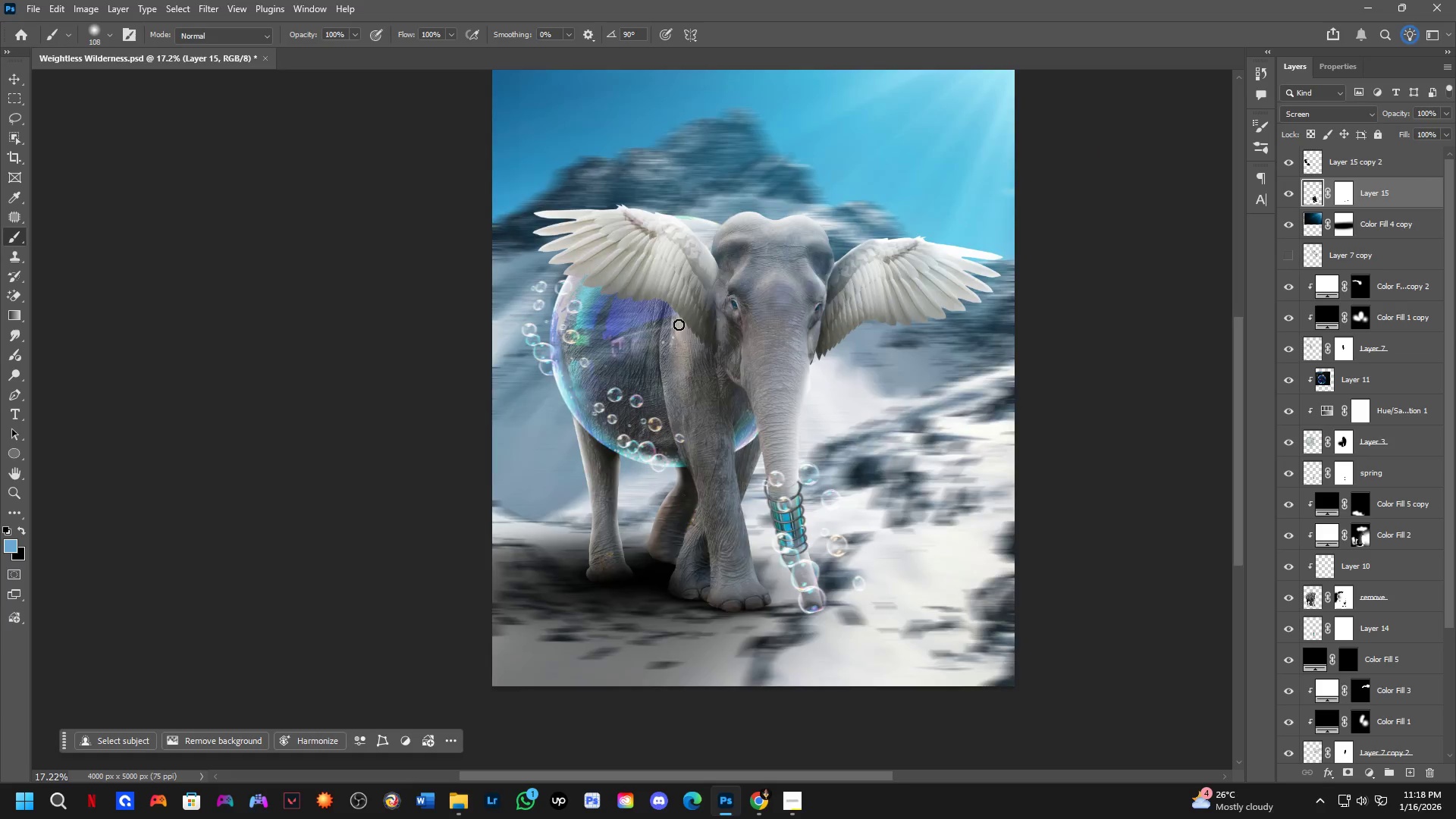 
scroll: coordinate [770, 255], scroll_direction: down, amount: 4.0
 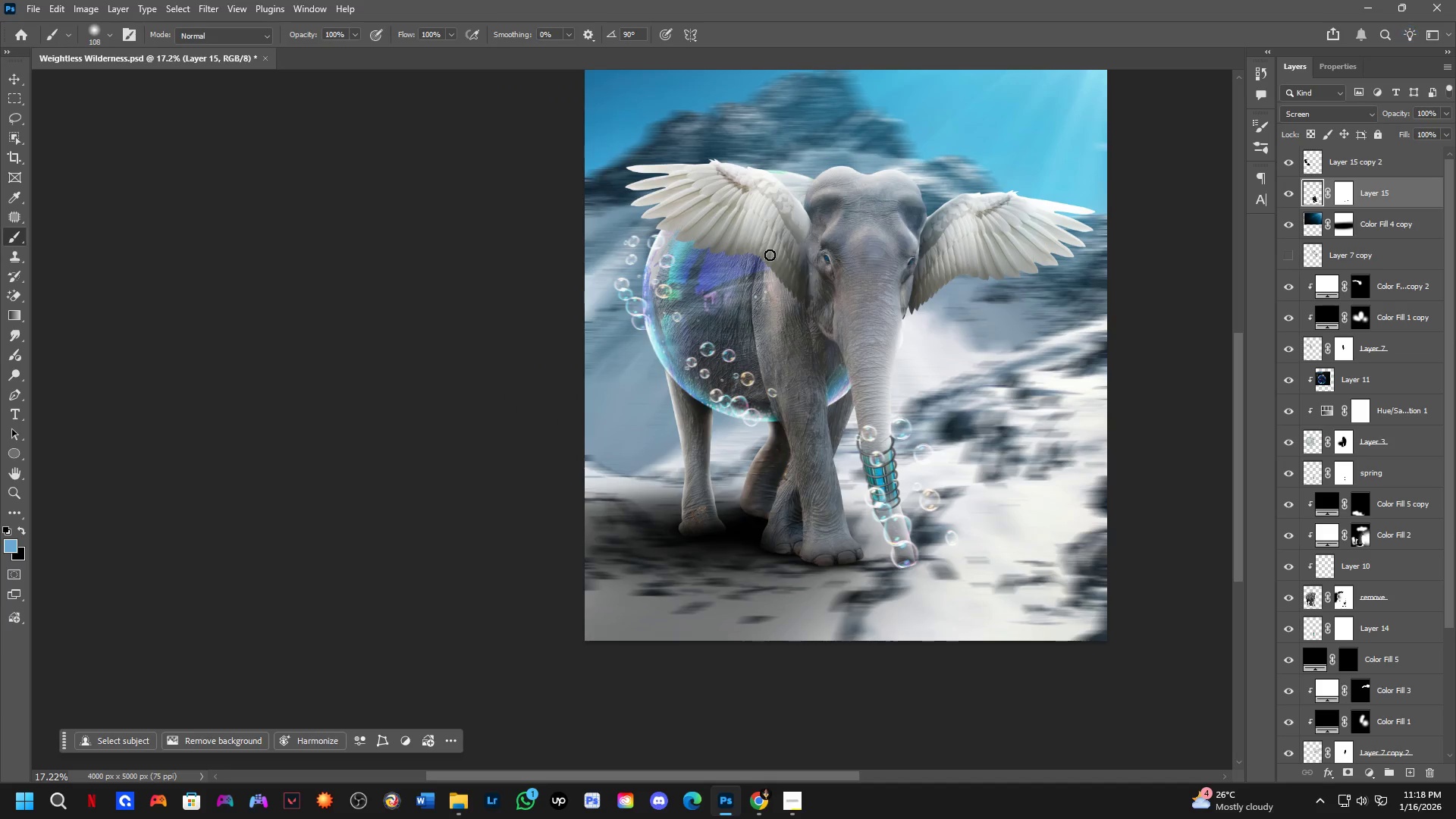 
key(Shift+ShiftLeft)
 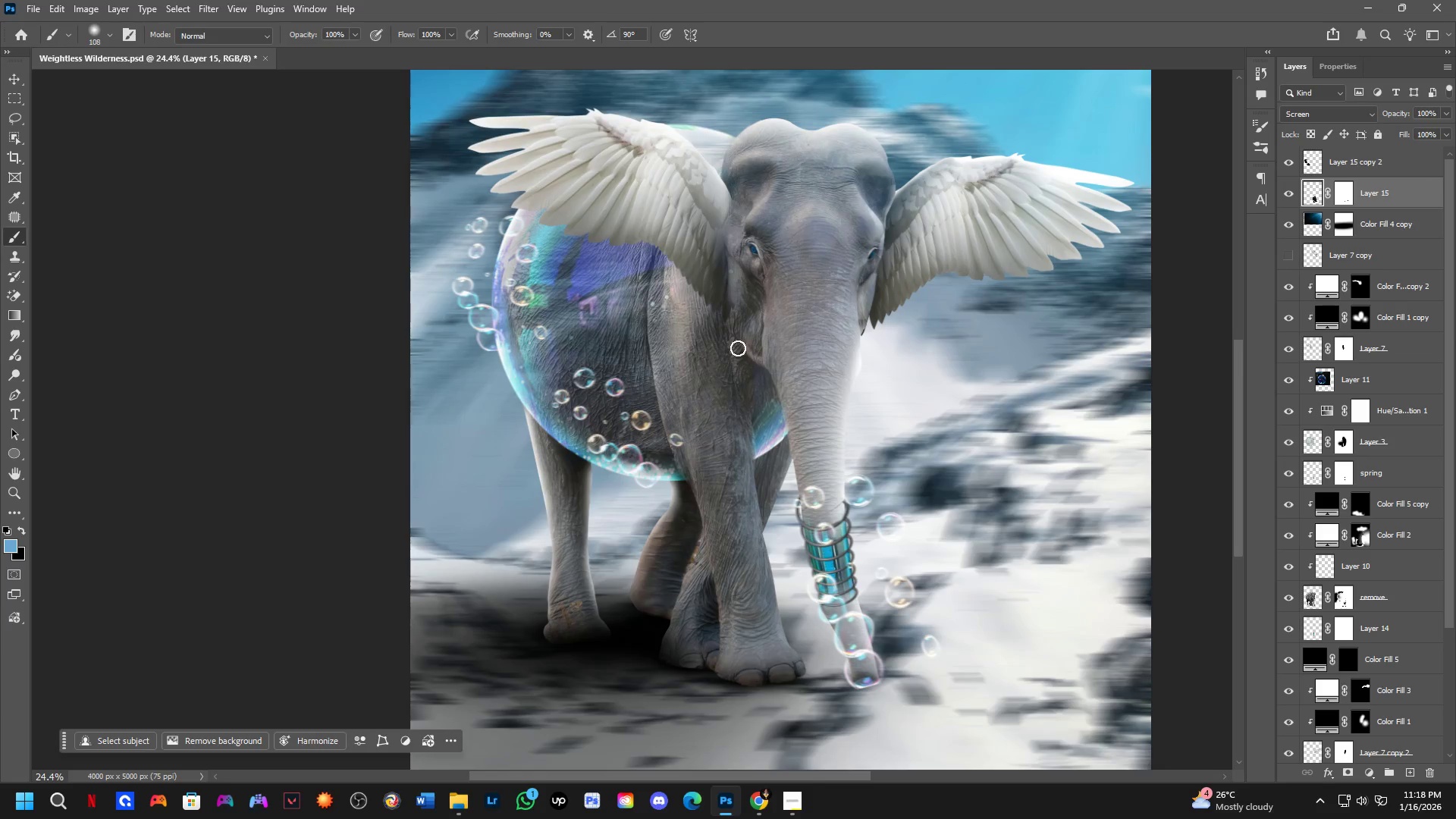 
hold_key(key=Space, duration=0.53)
 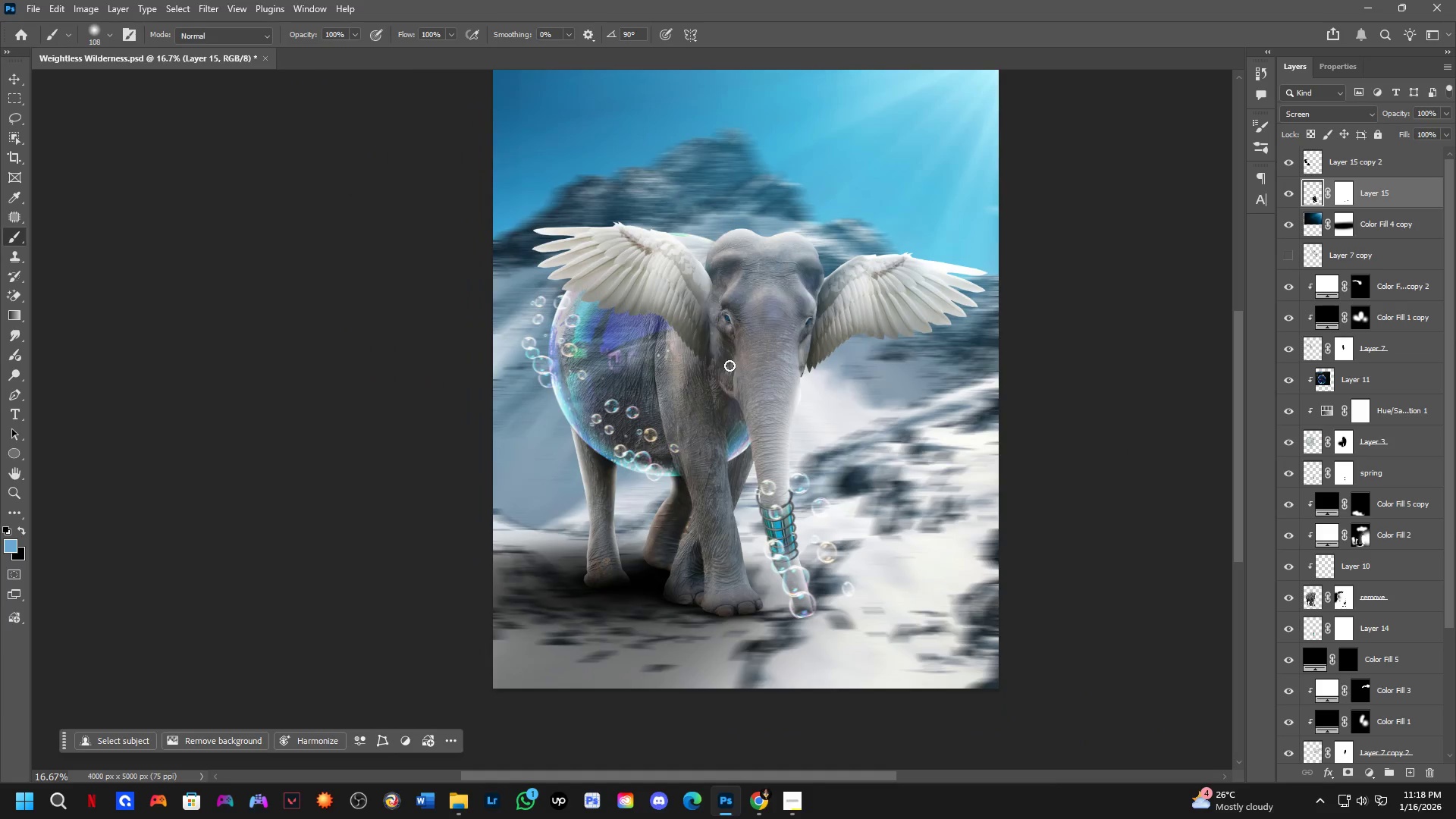 
left_click_drag(start_coordinate=[752, 318], to_coordinate=[722, 374])
 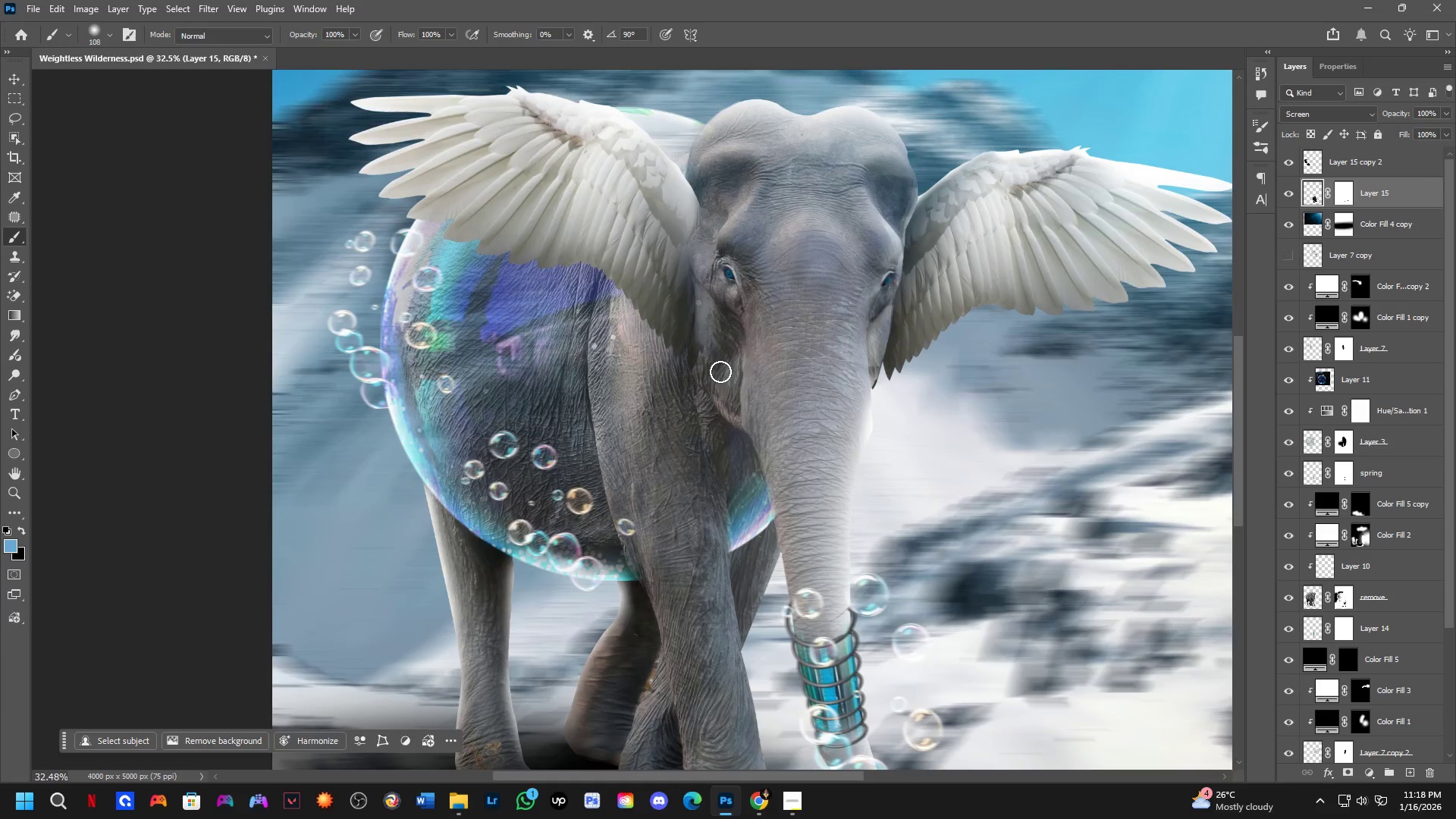 
scroll: coordinate [738, 347], scroll_direction: up, amount: 5.0
 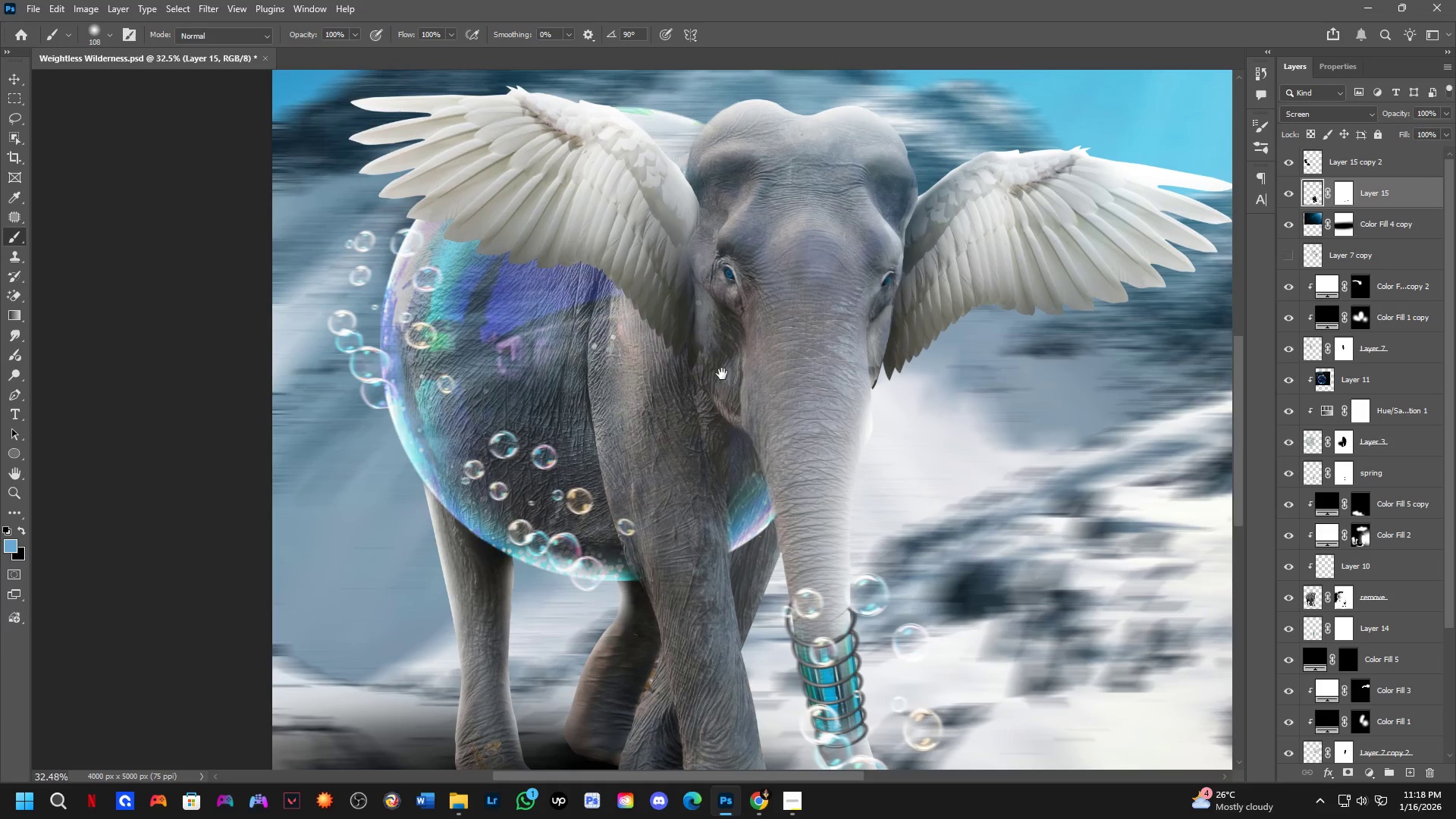 
hold_key(key=Space, duration=0.64)
 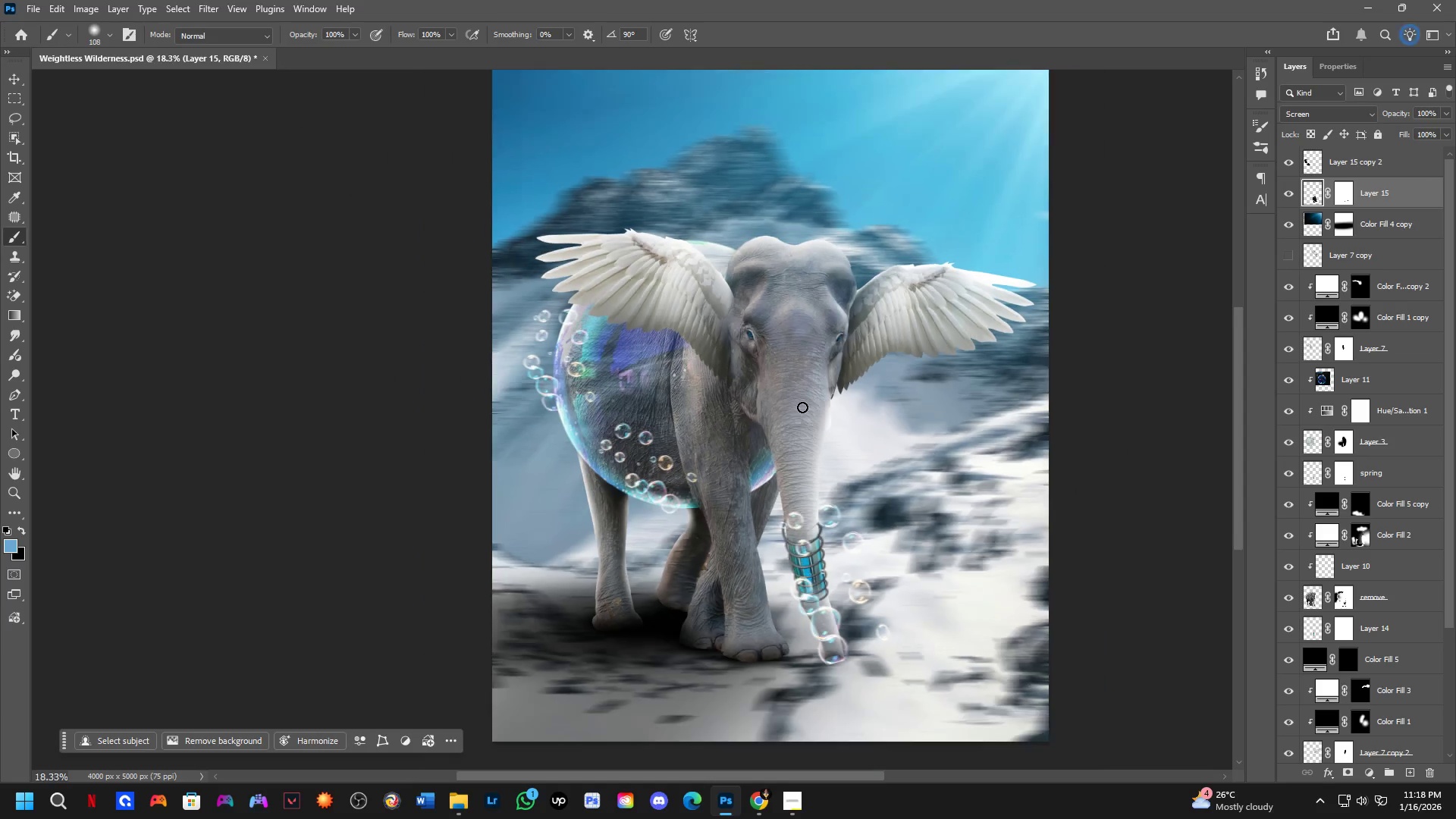 
scroll: coordinate [727, 366], scroll_direction: down, amount: 7.0
 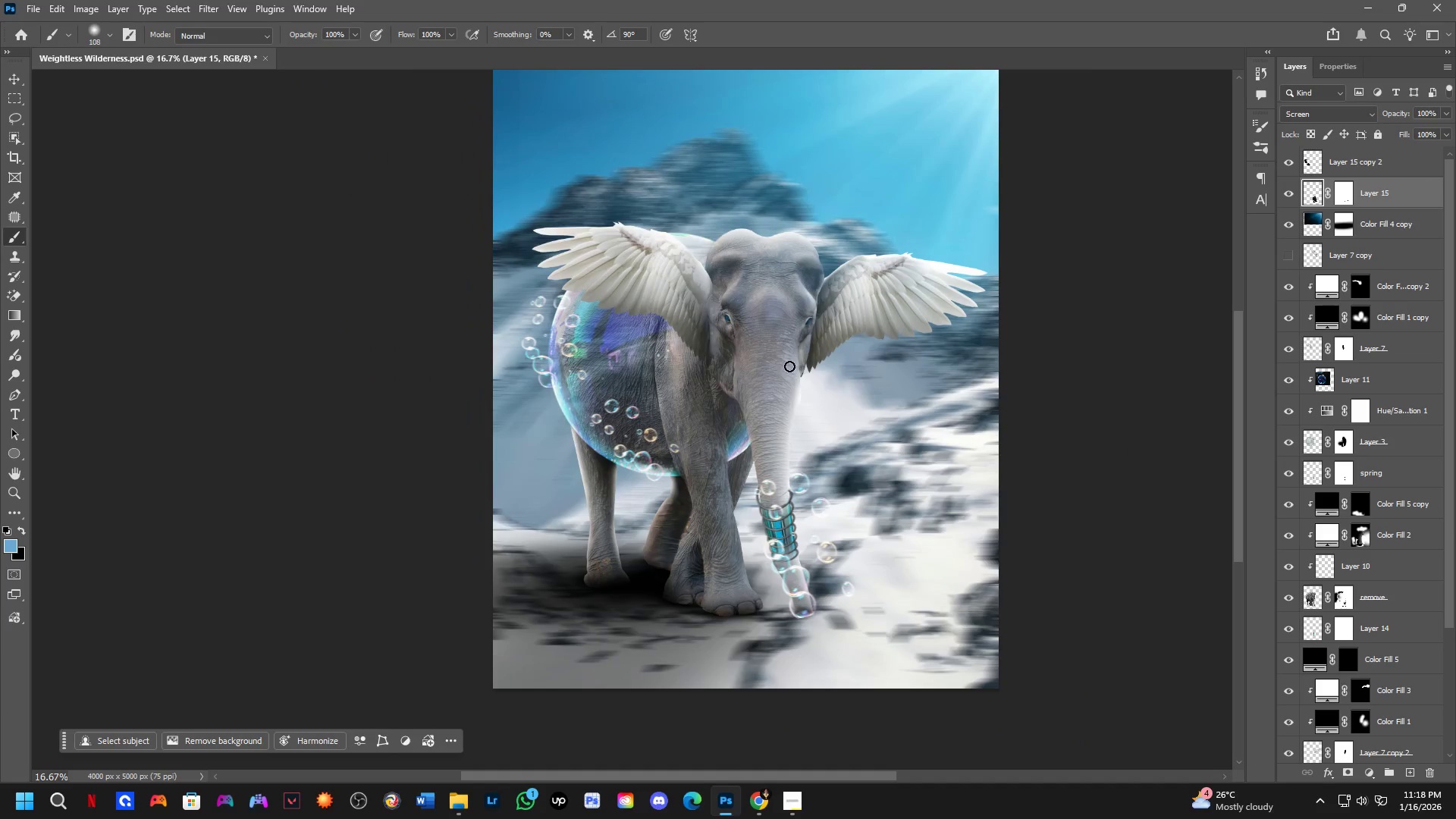 
left_click_drag(start_coordinate=[786, 387], to_coordinate=[814, 410])
 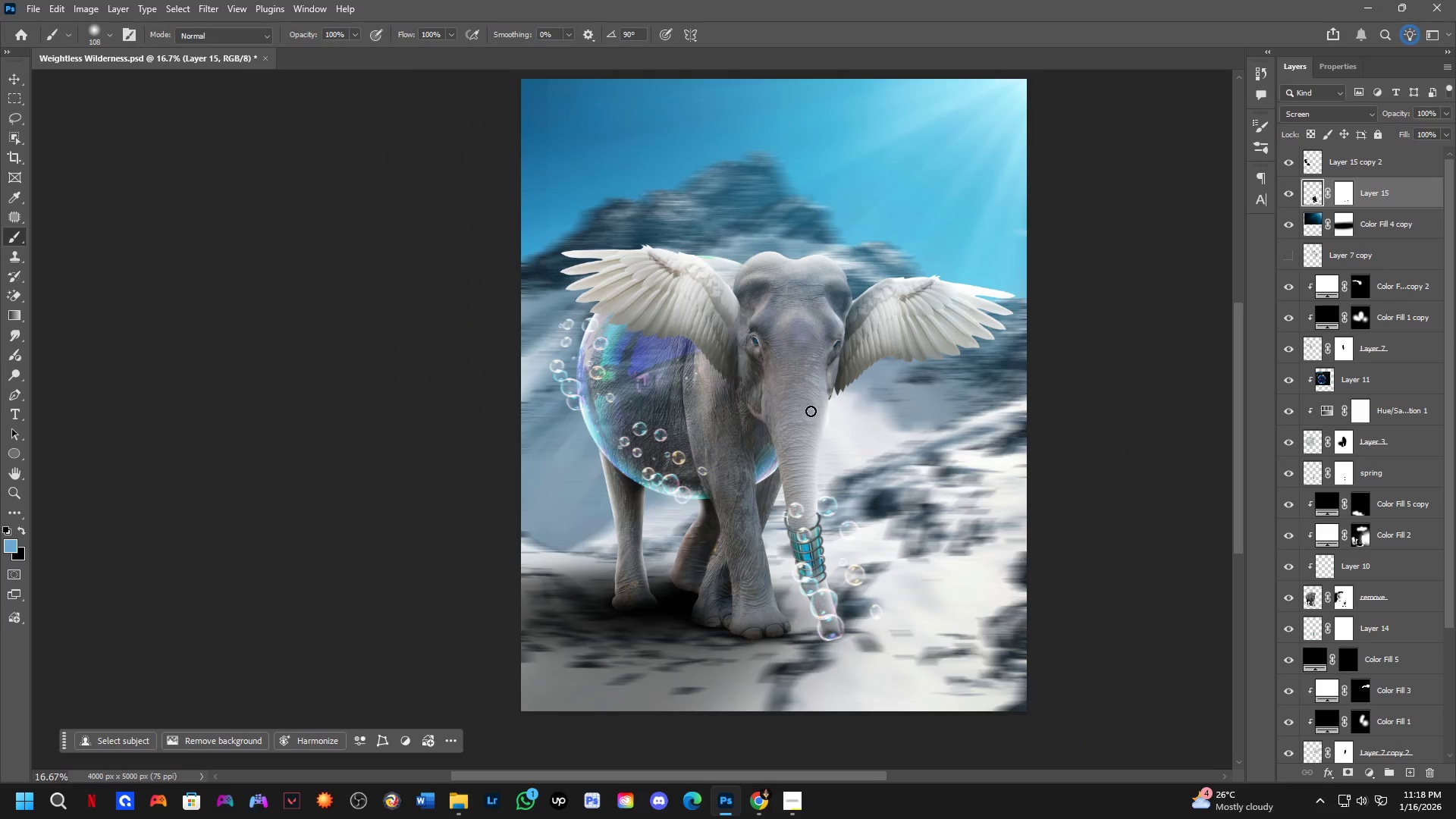 
scroll: coordinate [802, 407], scroll_direction: none, amount: 0.0
 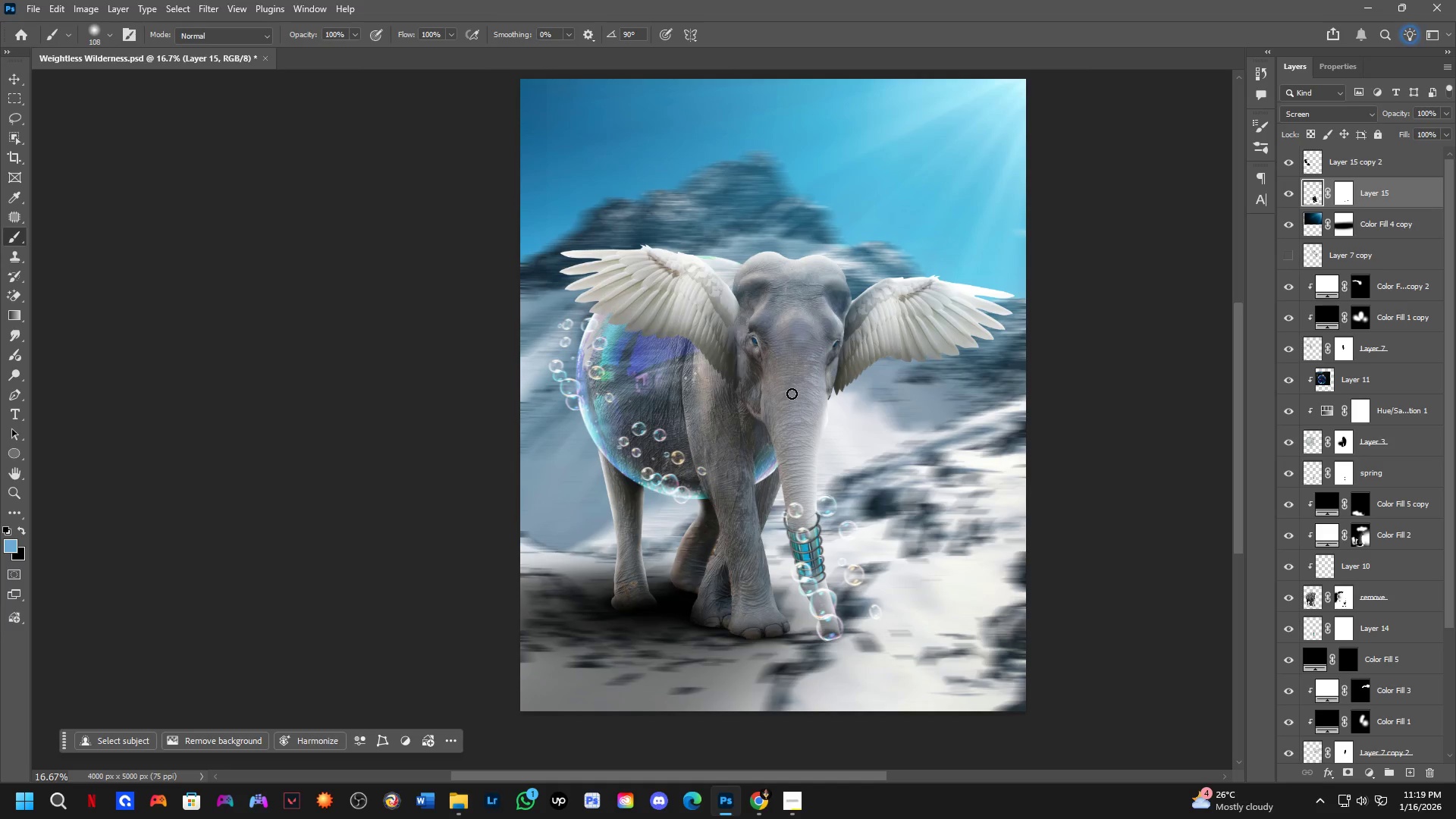 
wait(96.69)
 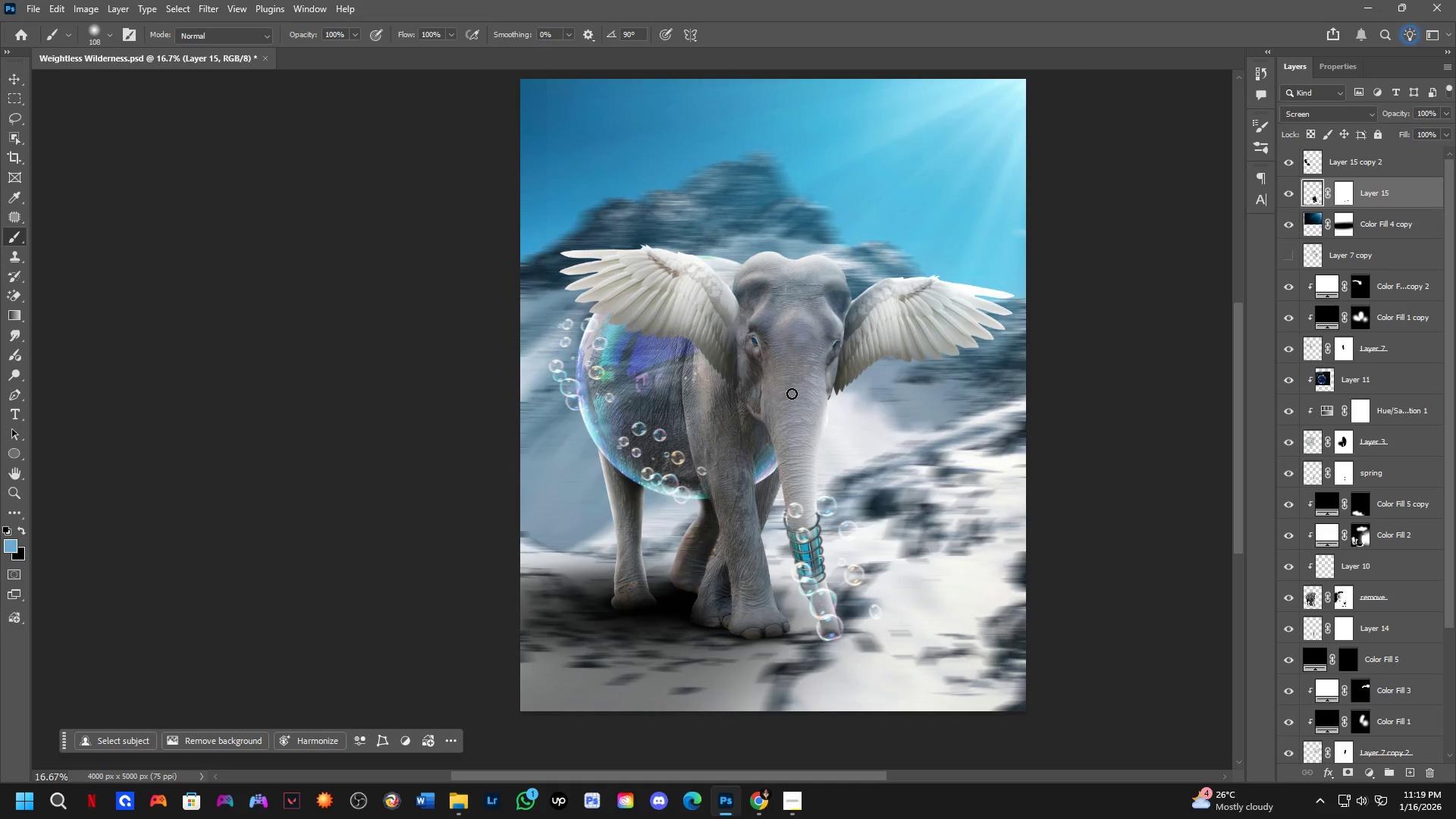 
key(Alt+Tab)